 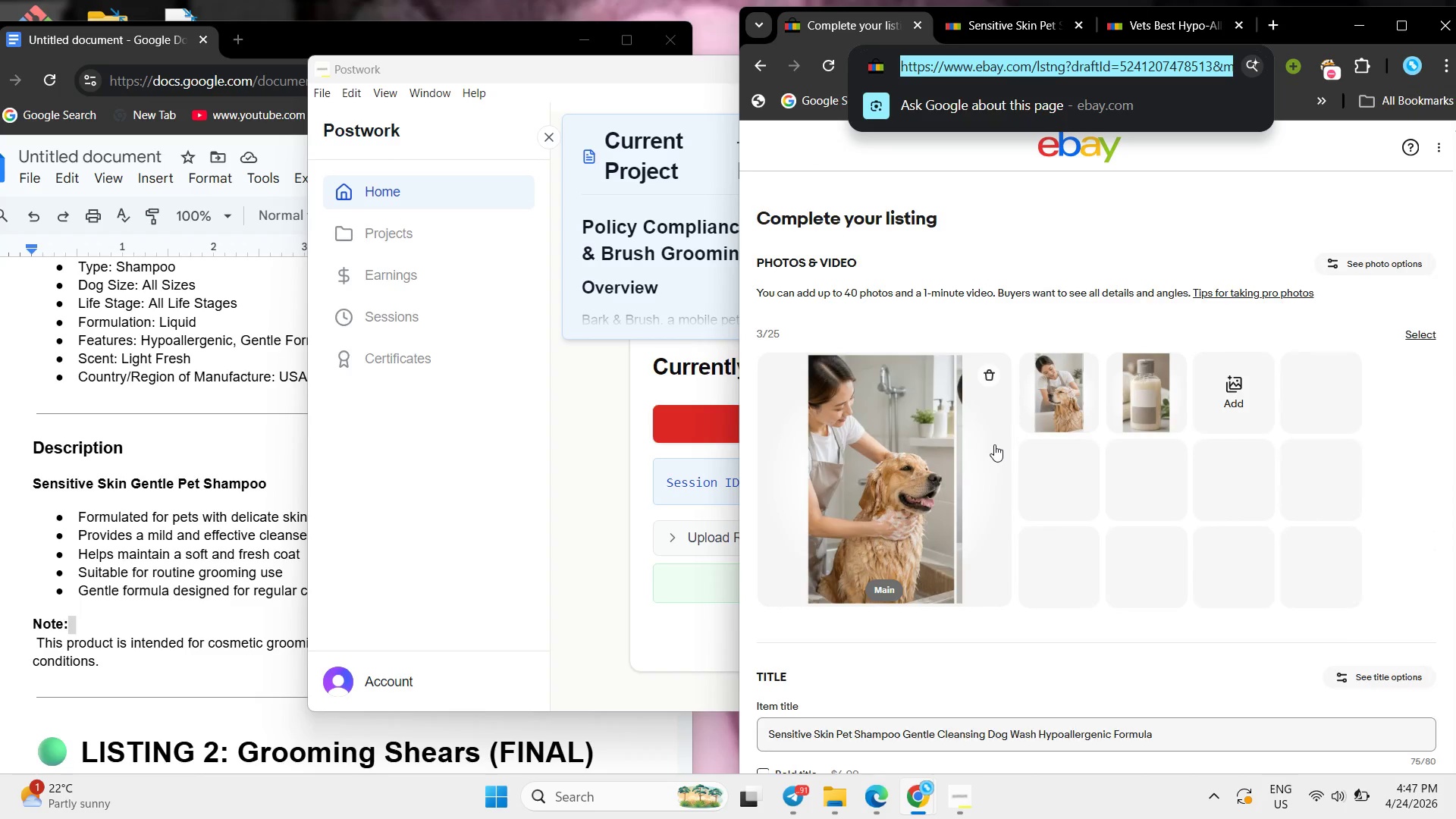 
left_click([1034, 550])
 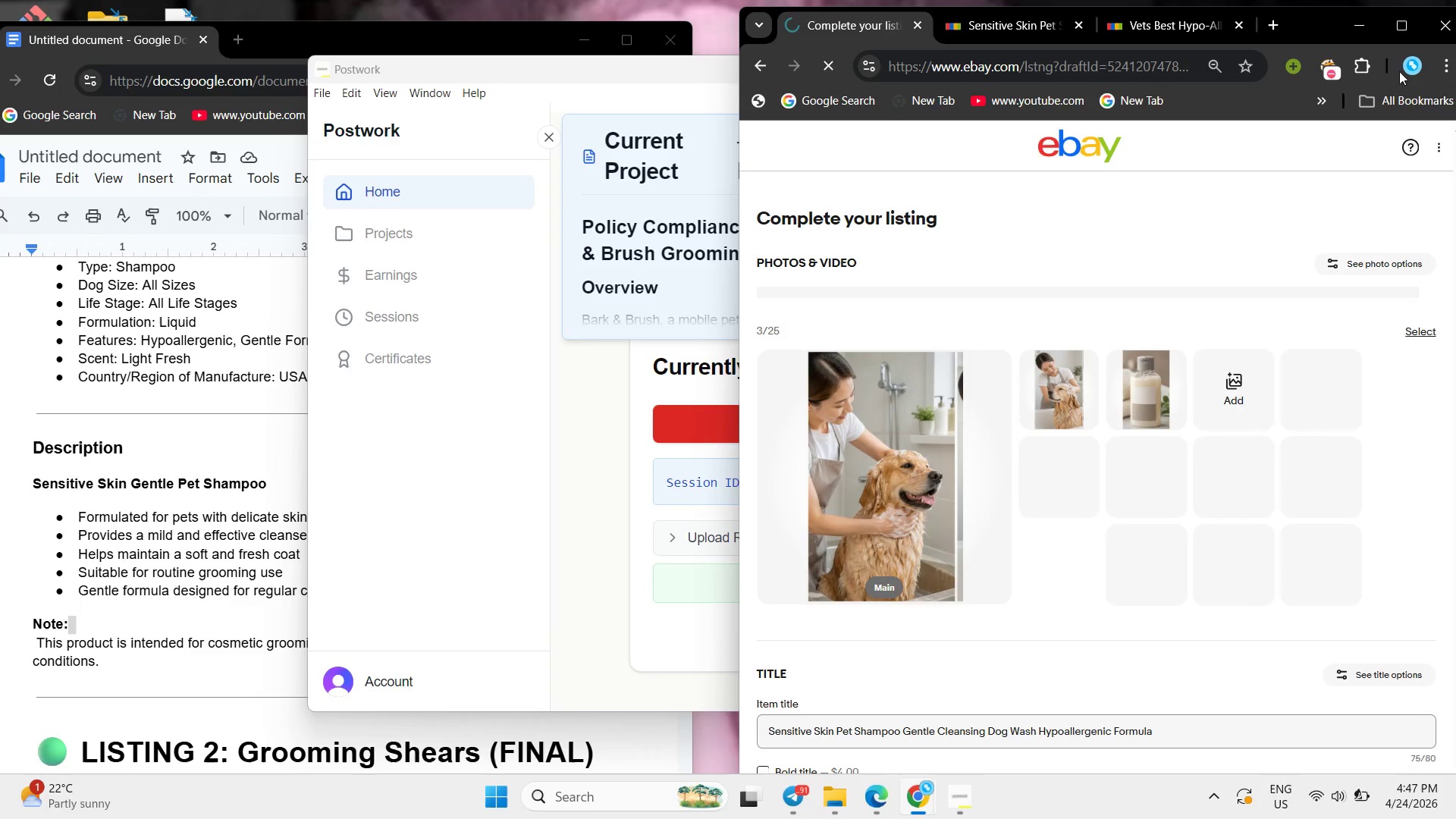 
left_click_drag(start_coordinate=[1296, 37], to_coordinate=[1207, 36])
 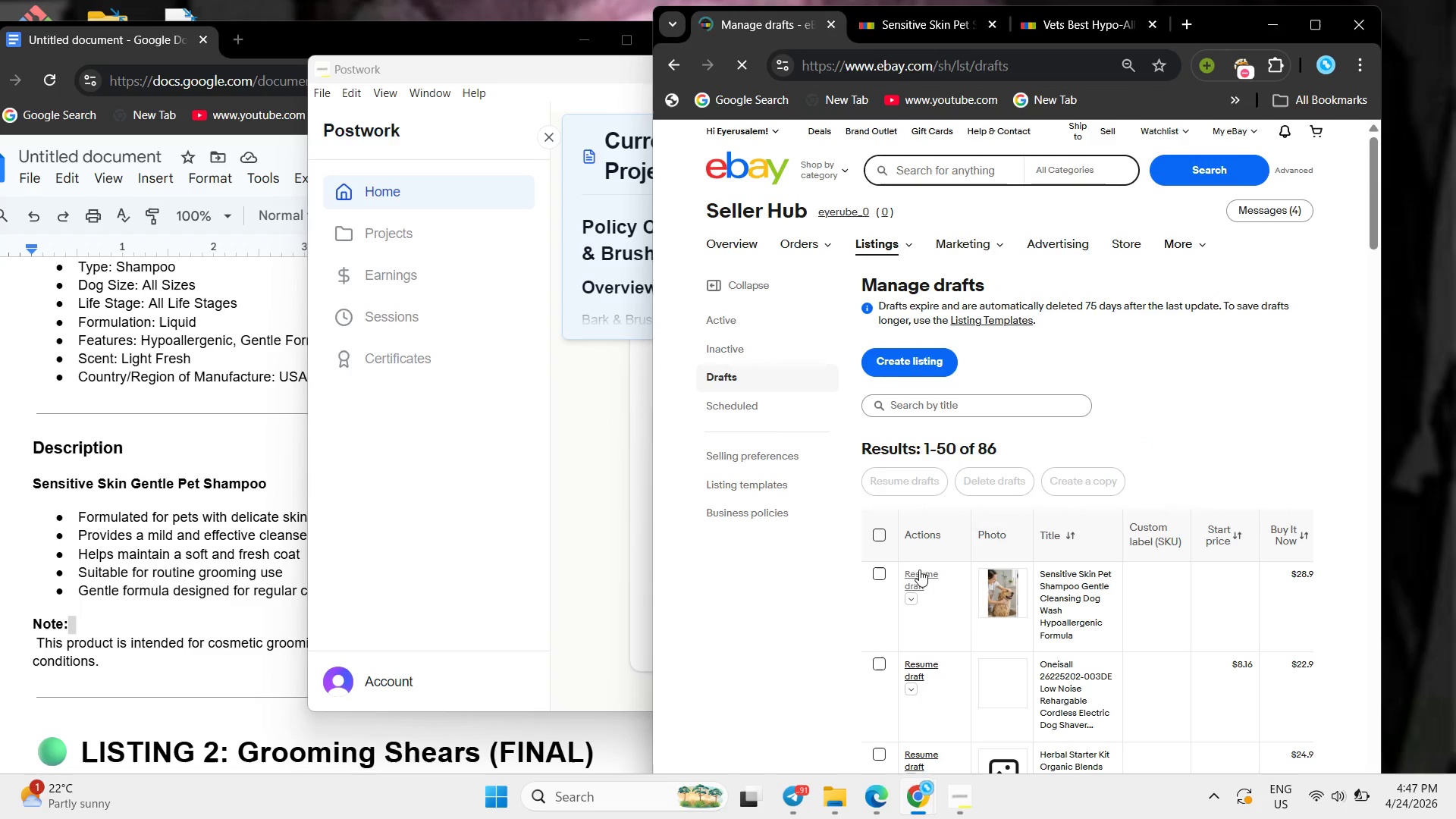 
left_click([921, 577])
 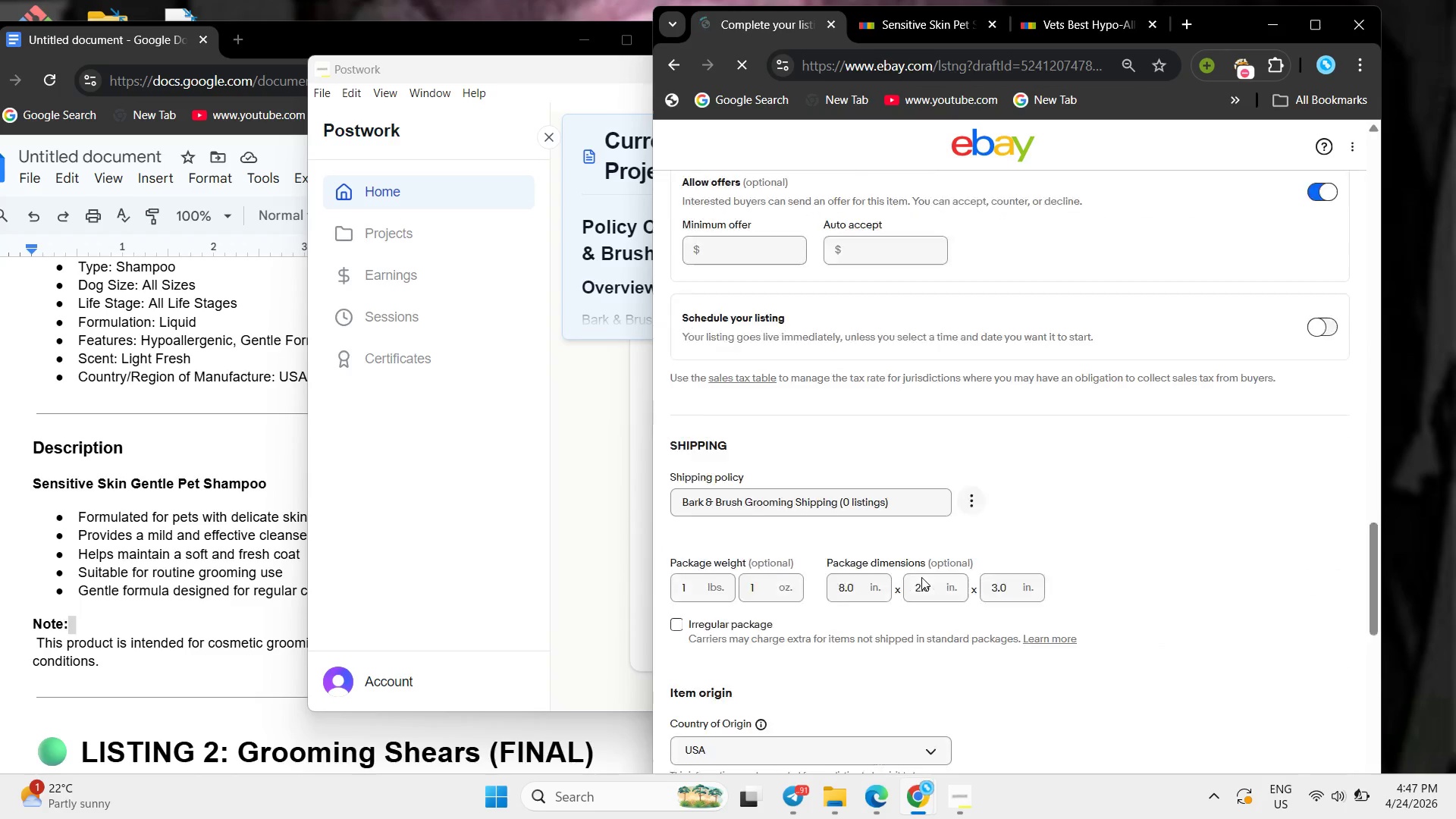 
wait(6.69)
 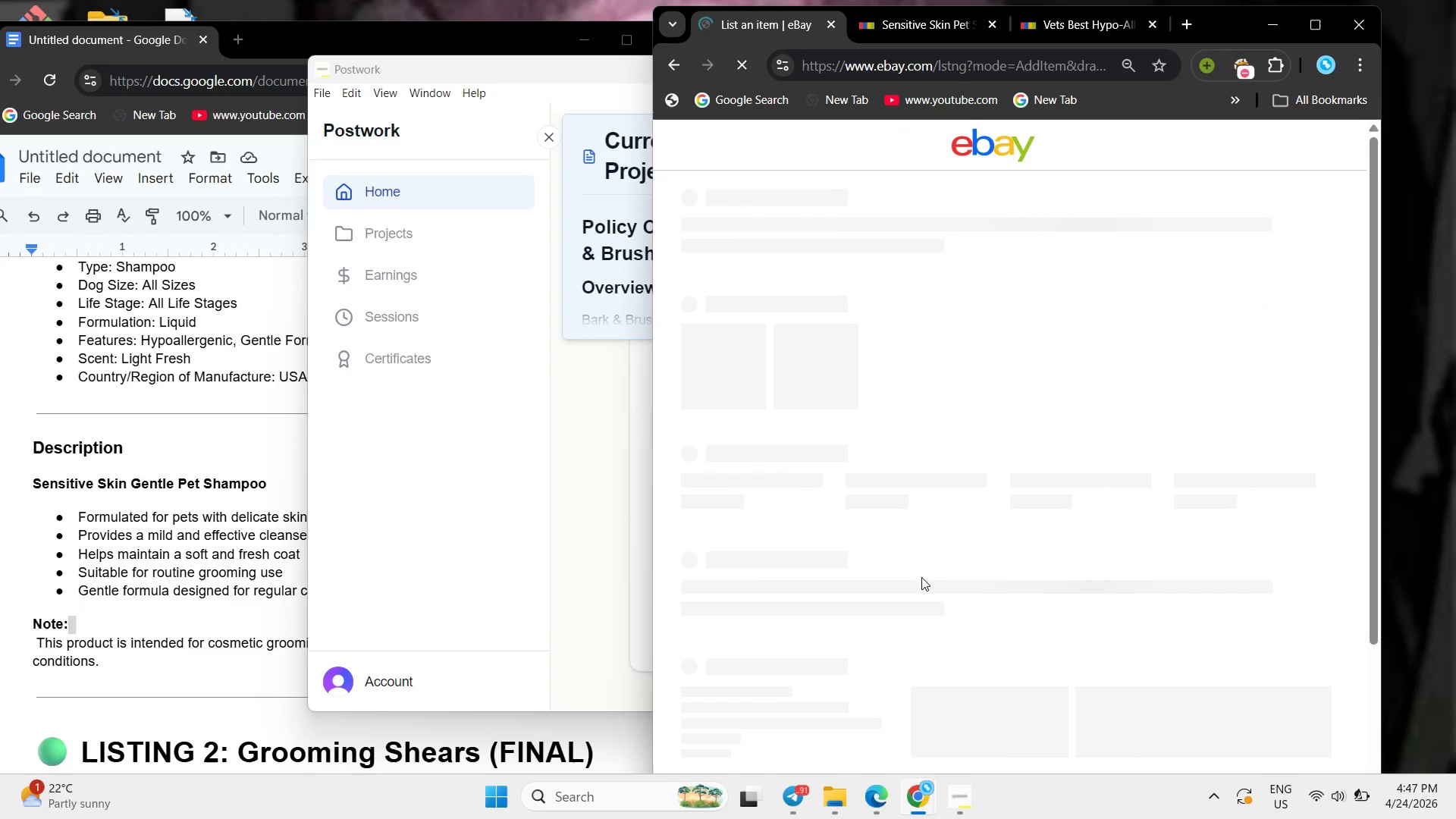 
left_click([945, 604])
 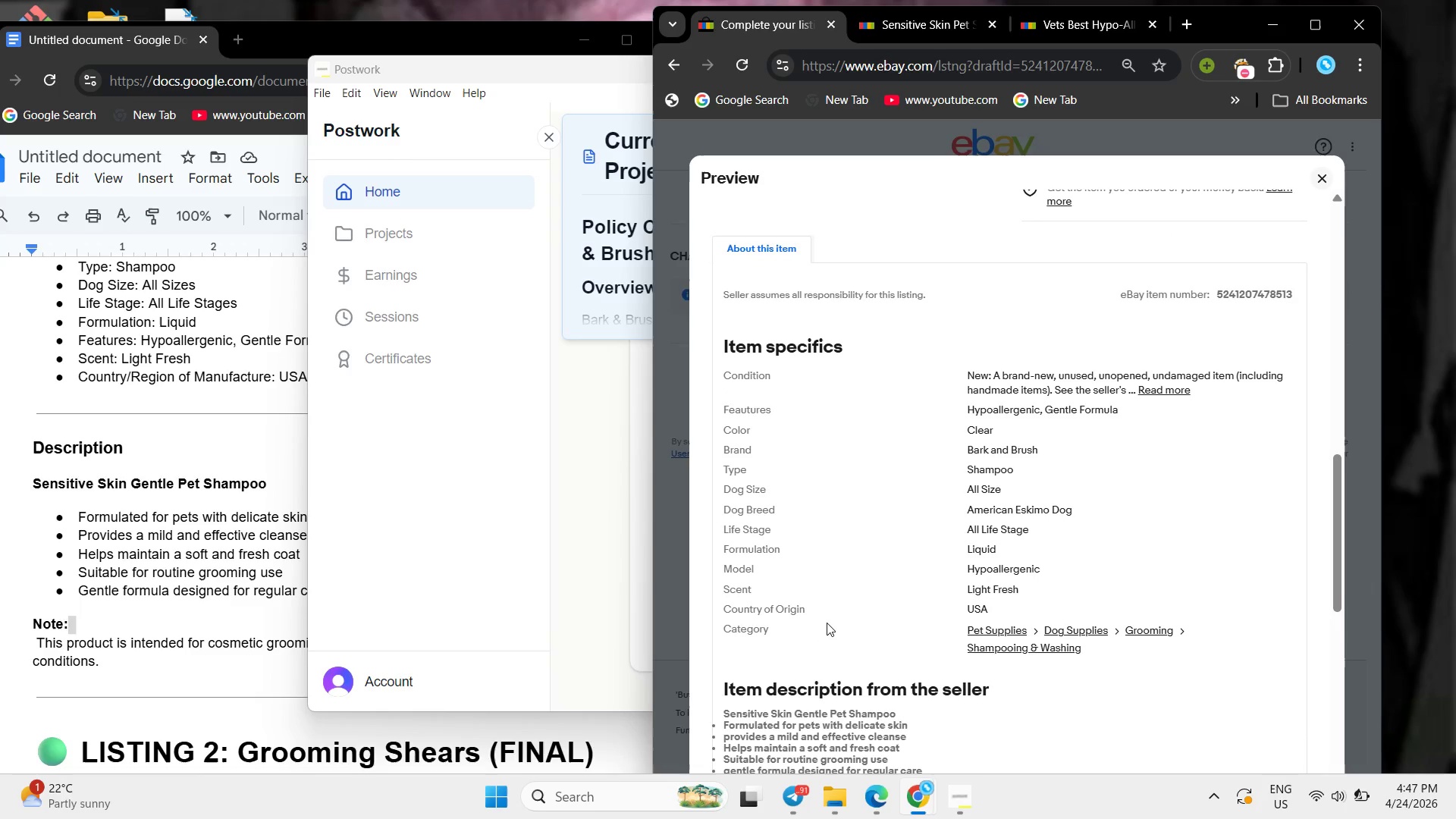 
wait(19.19)
 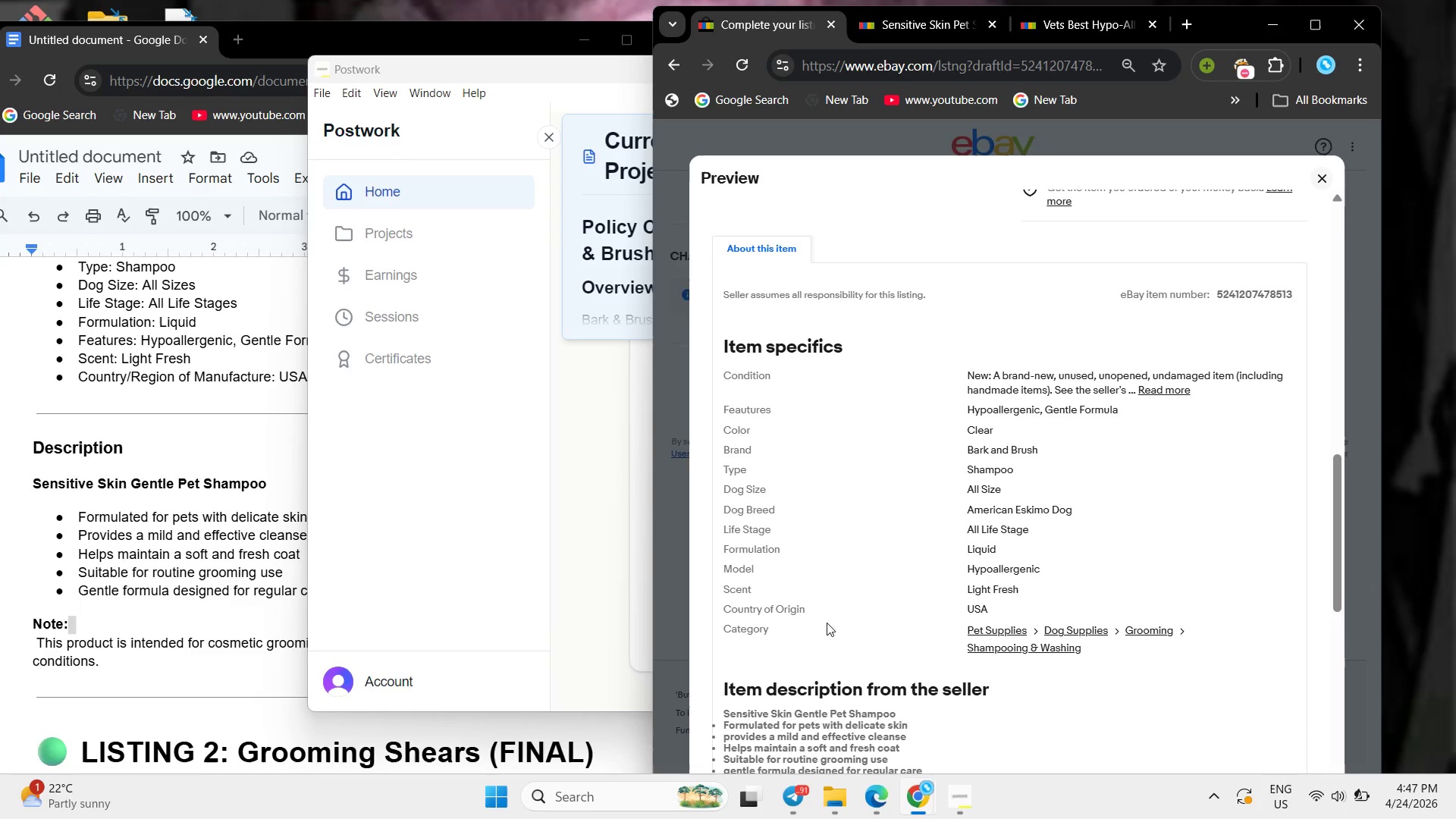 
left_click([814, 703])
 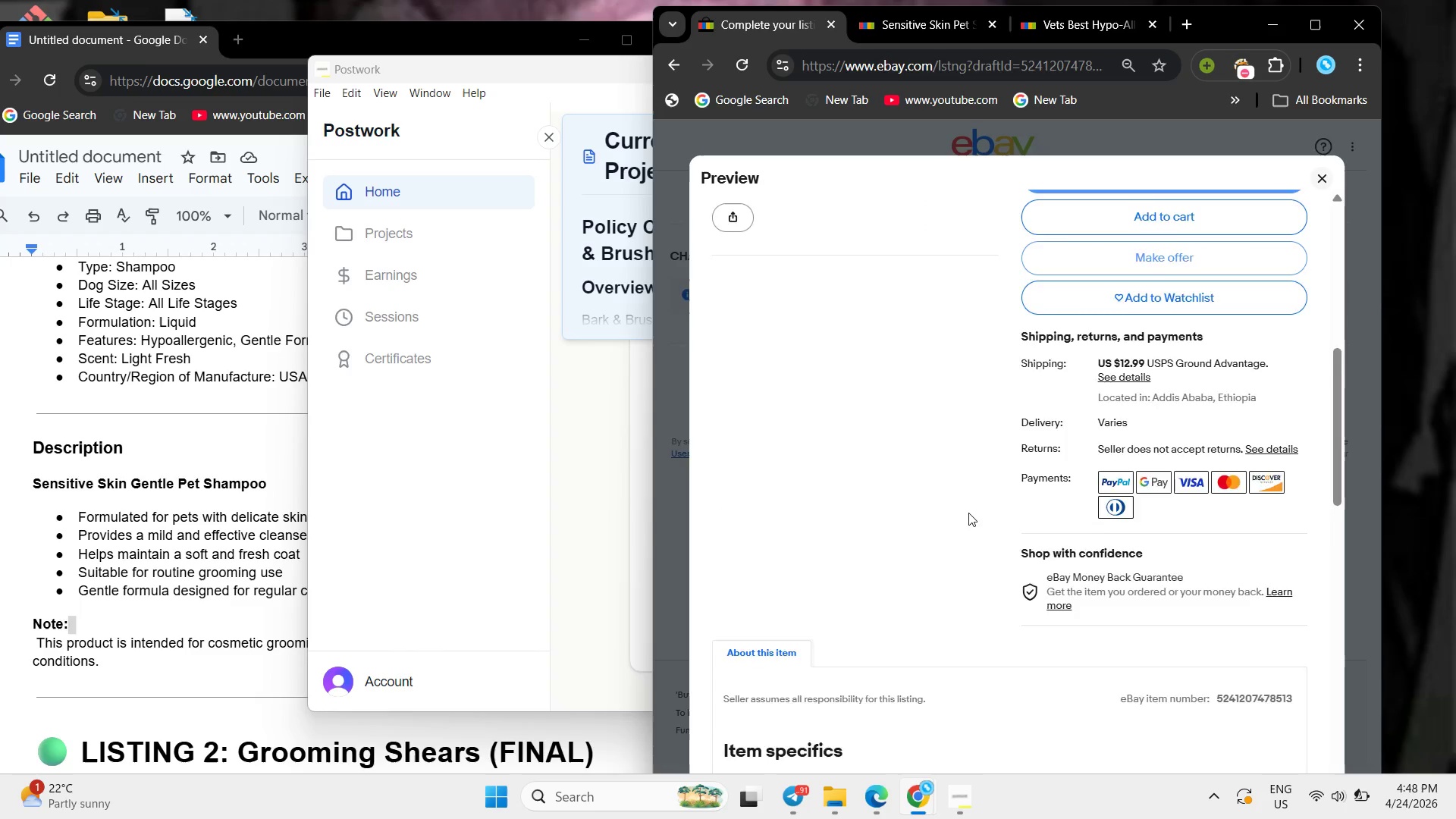 
wait(15.39)
 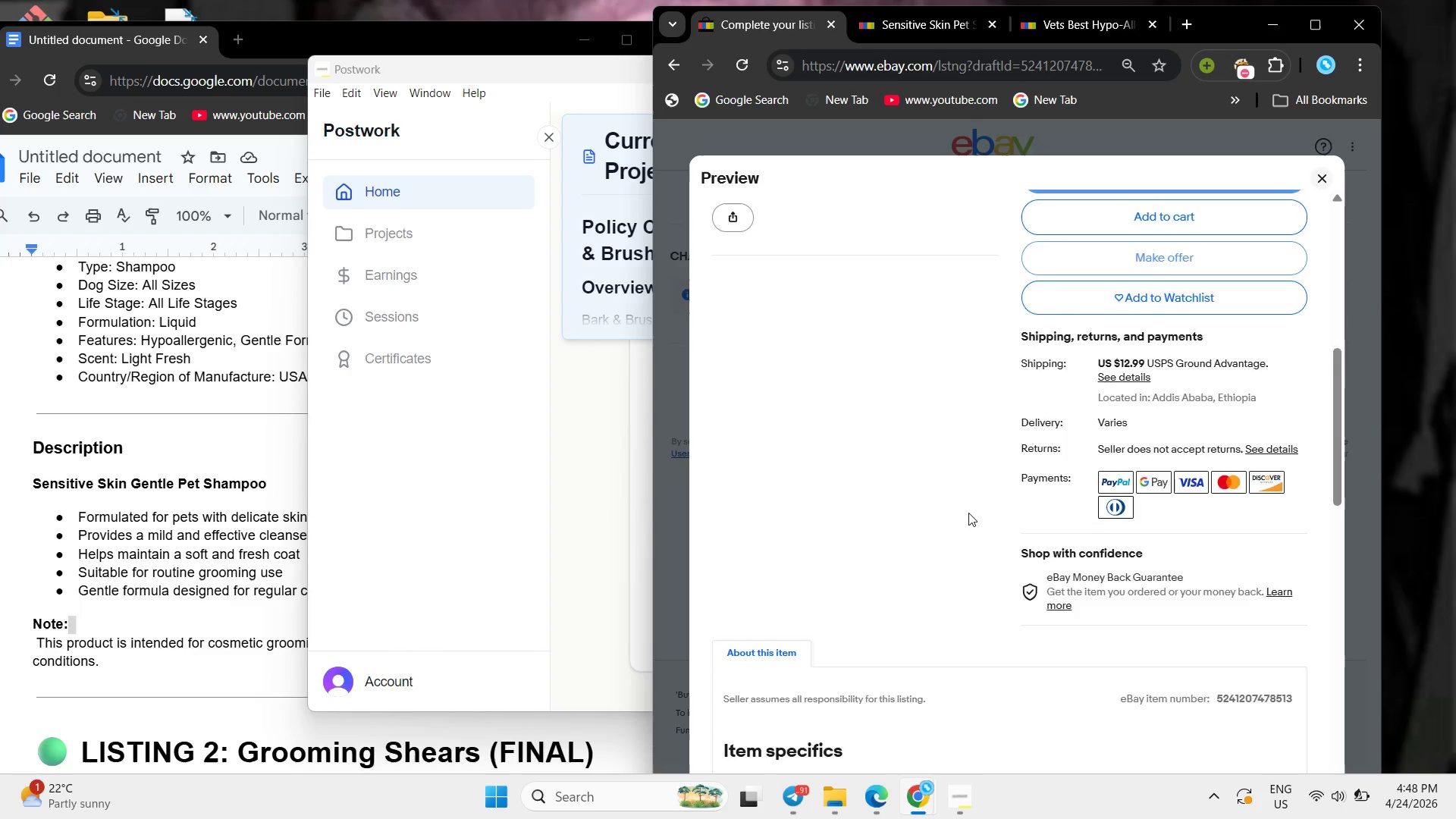 
left_click([1320, 180])
 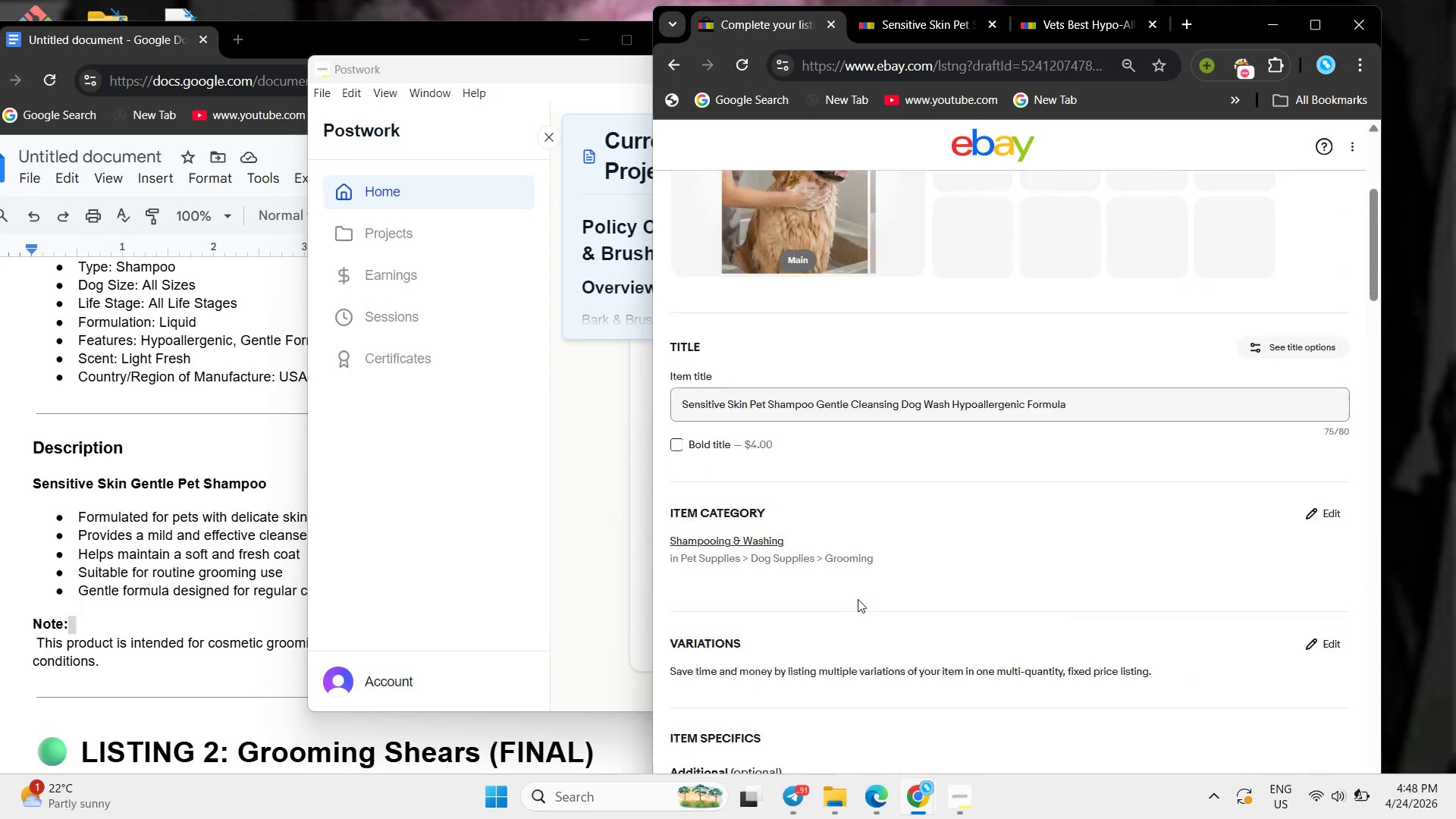 
wait(26.17)
 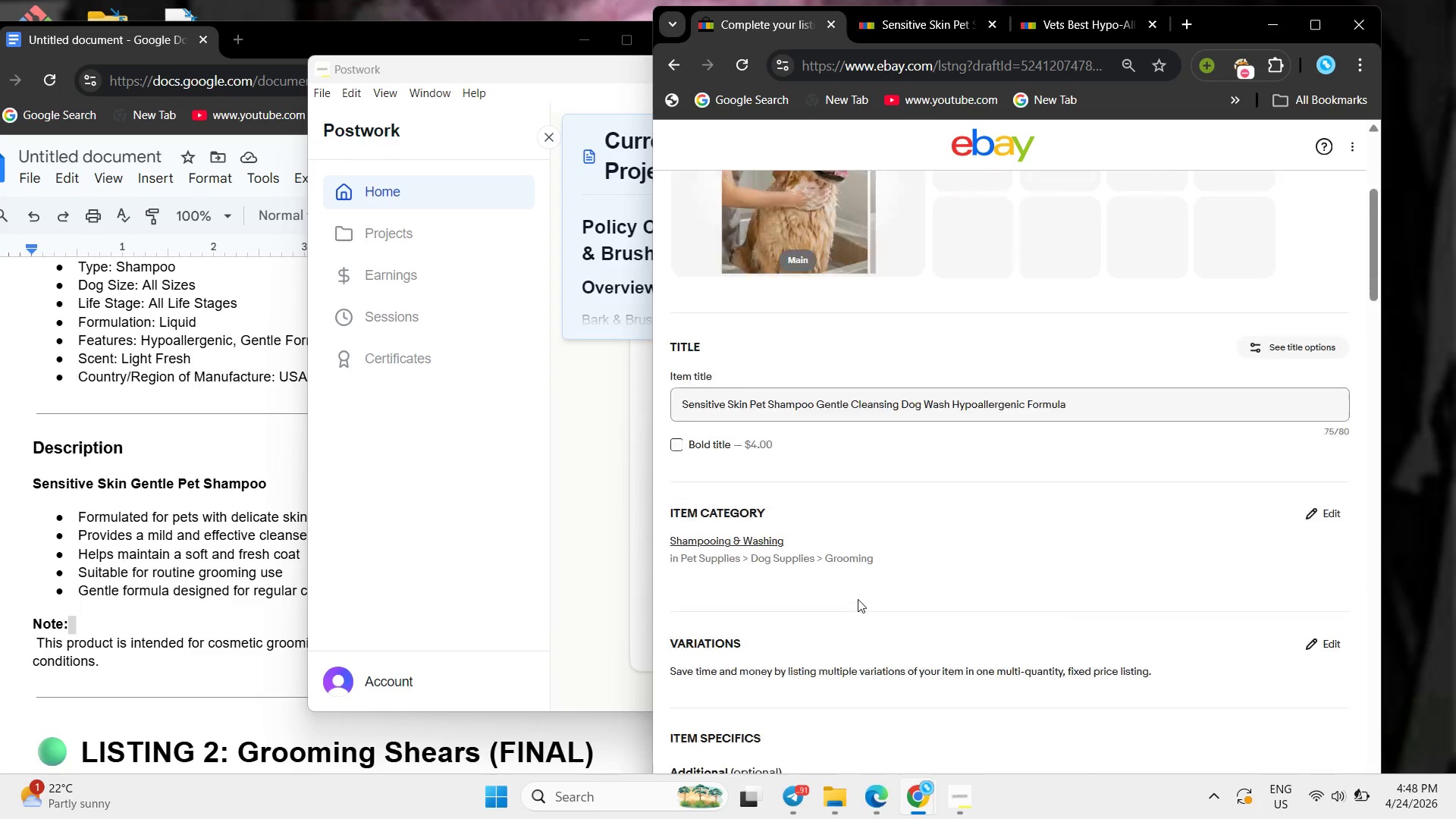 
left_click([1307, 31])
 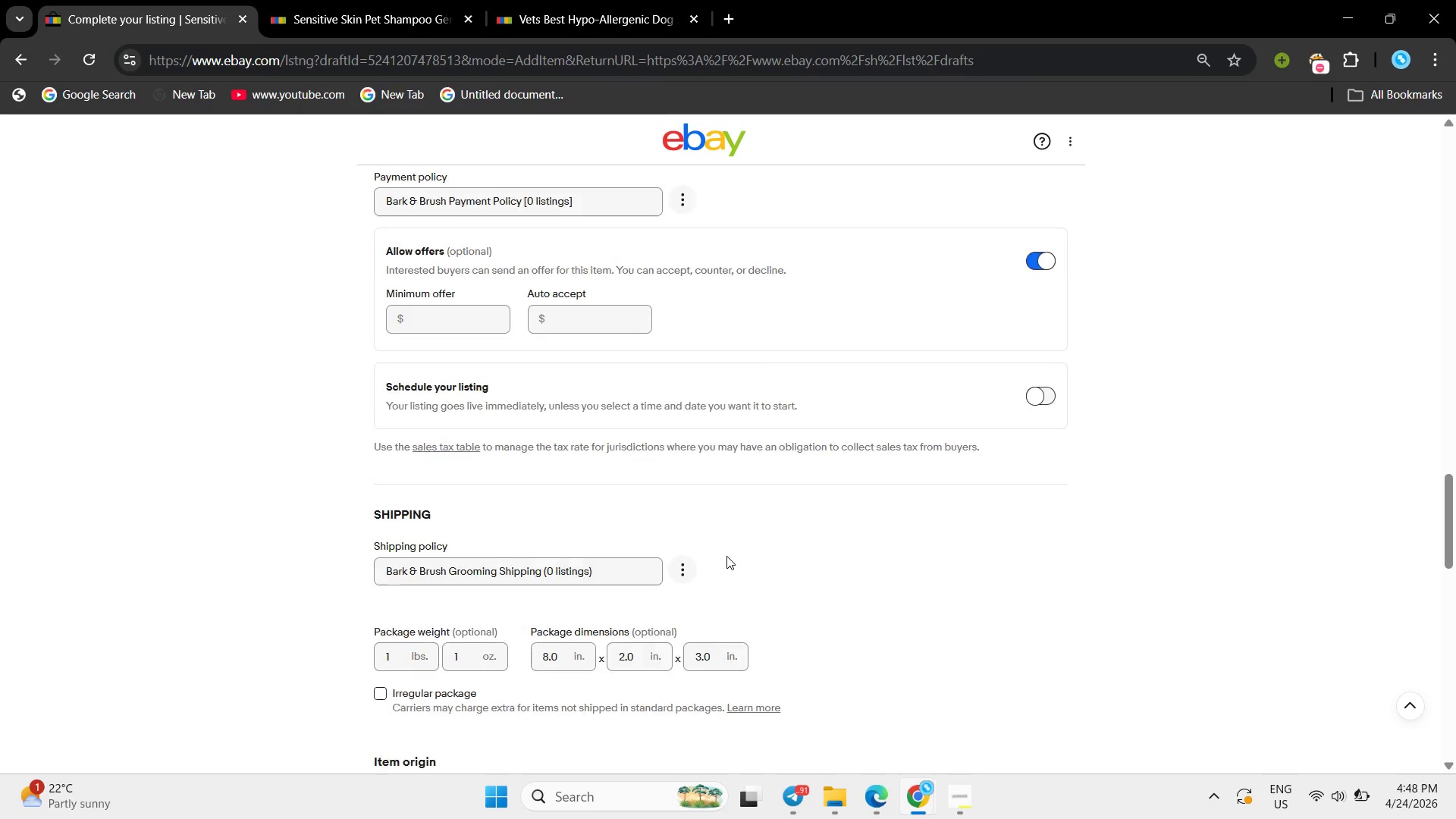 
wait(7.36)
 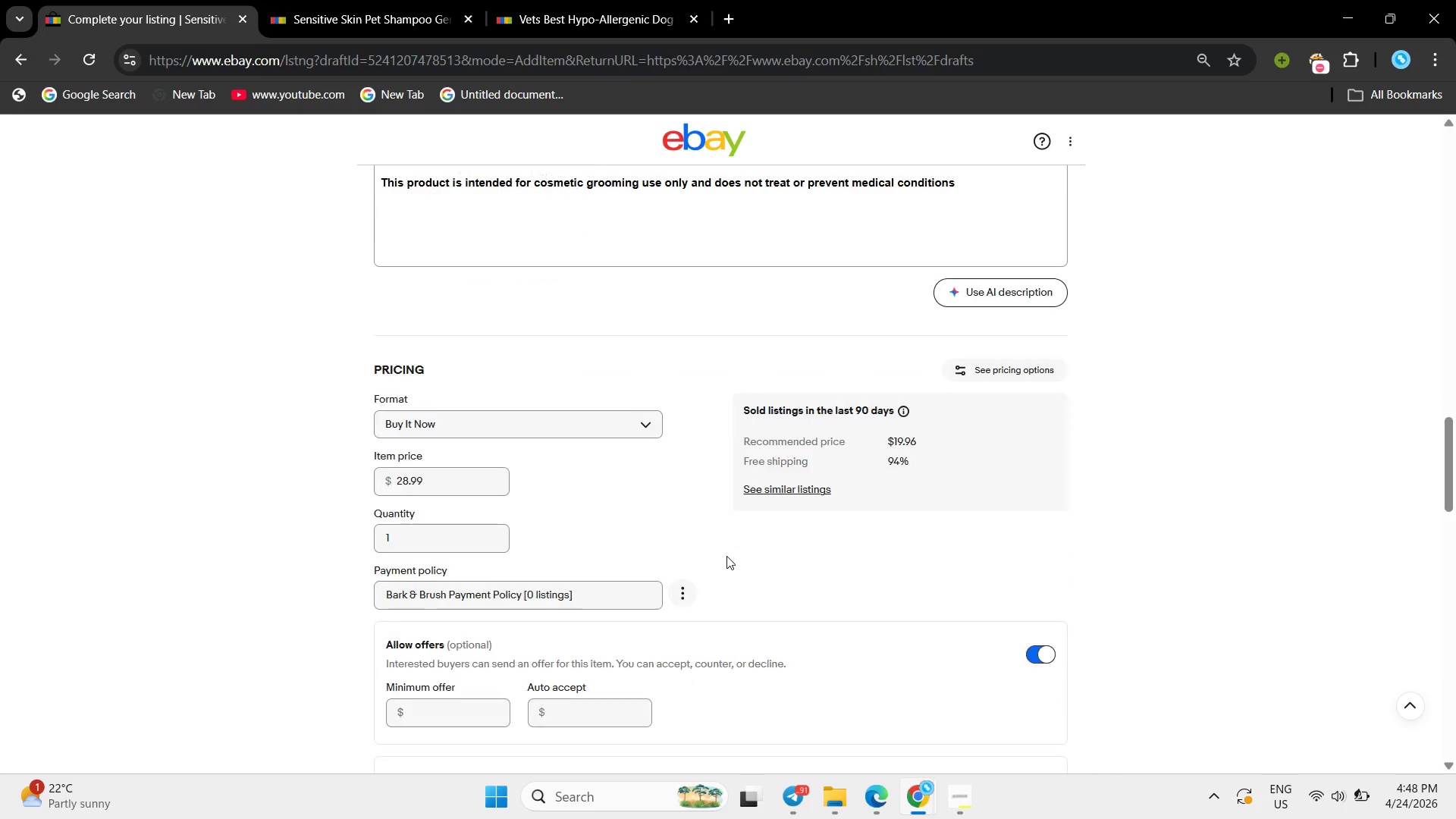 
left_click([674, 491])
 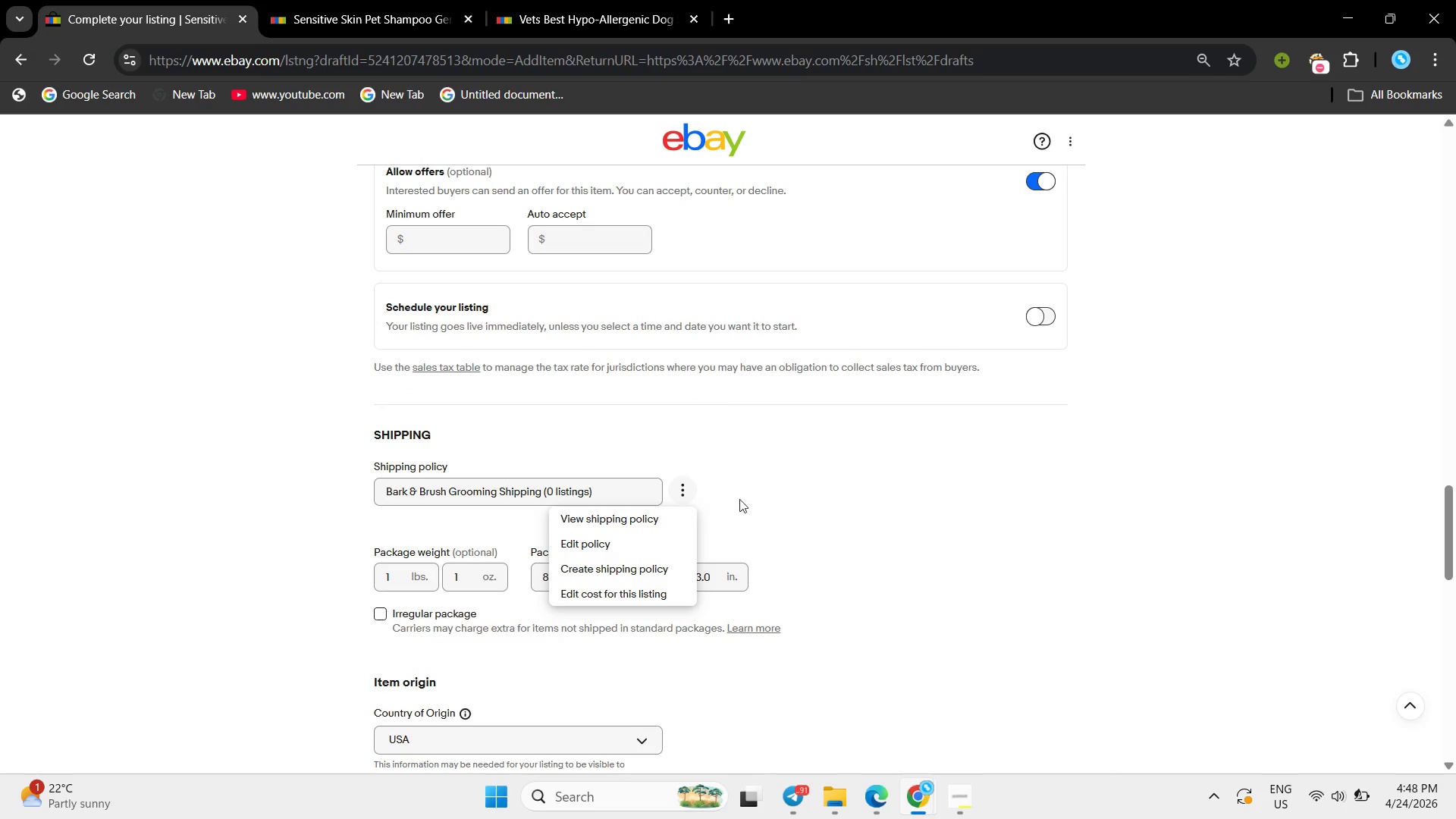 
left_click([784, 506])
 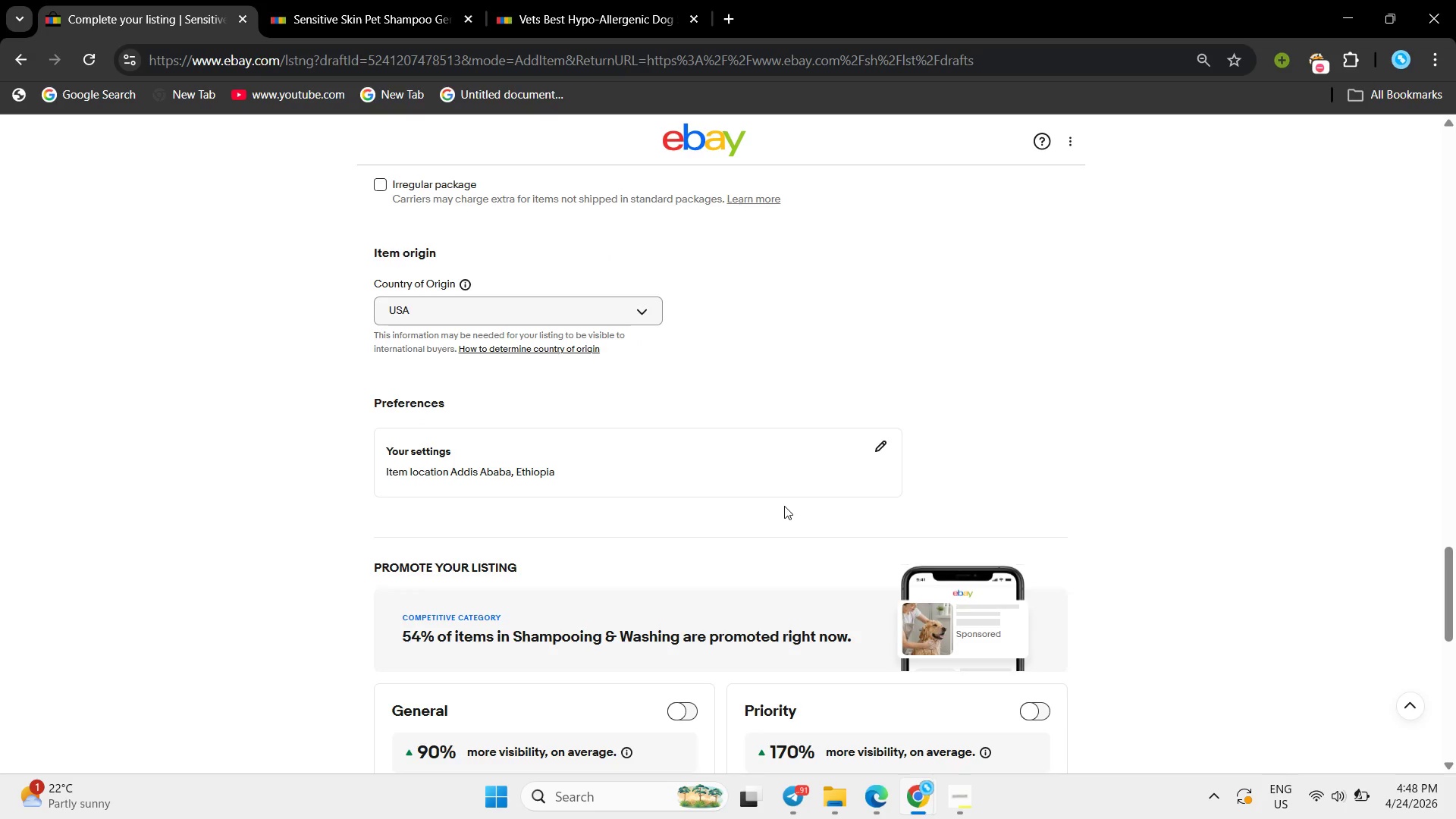 
left_click([890, 453])
 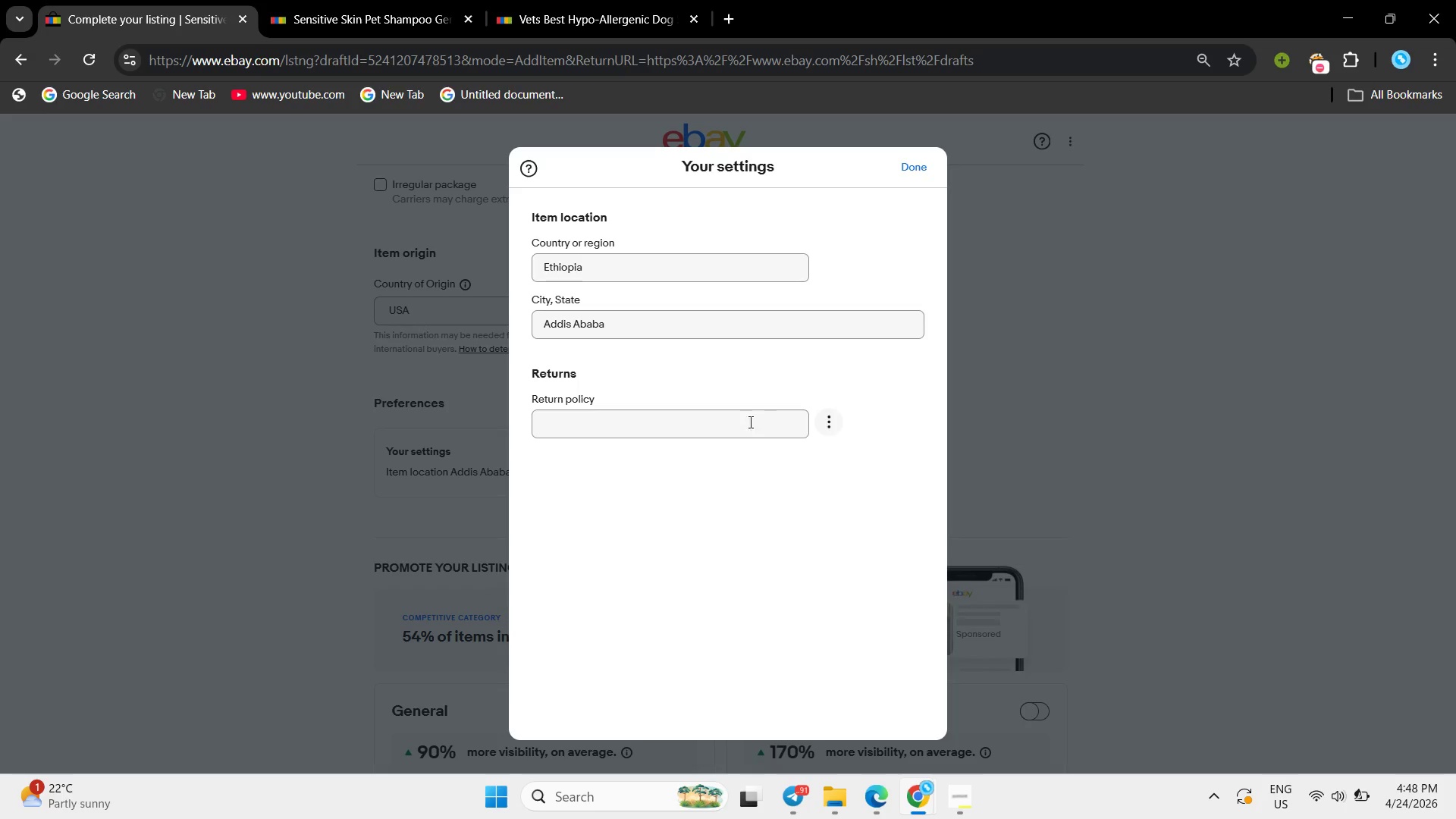 
left_click([736, 422])
 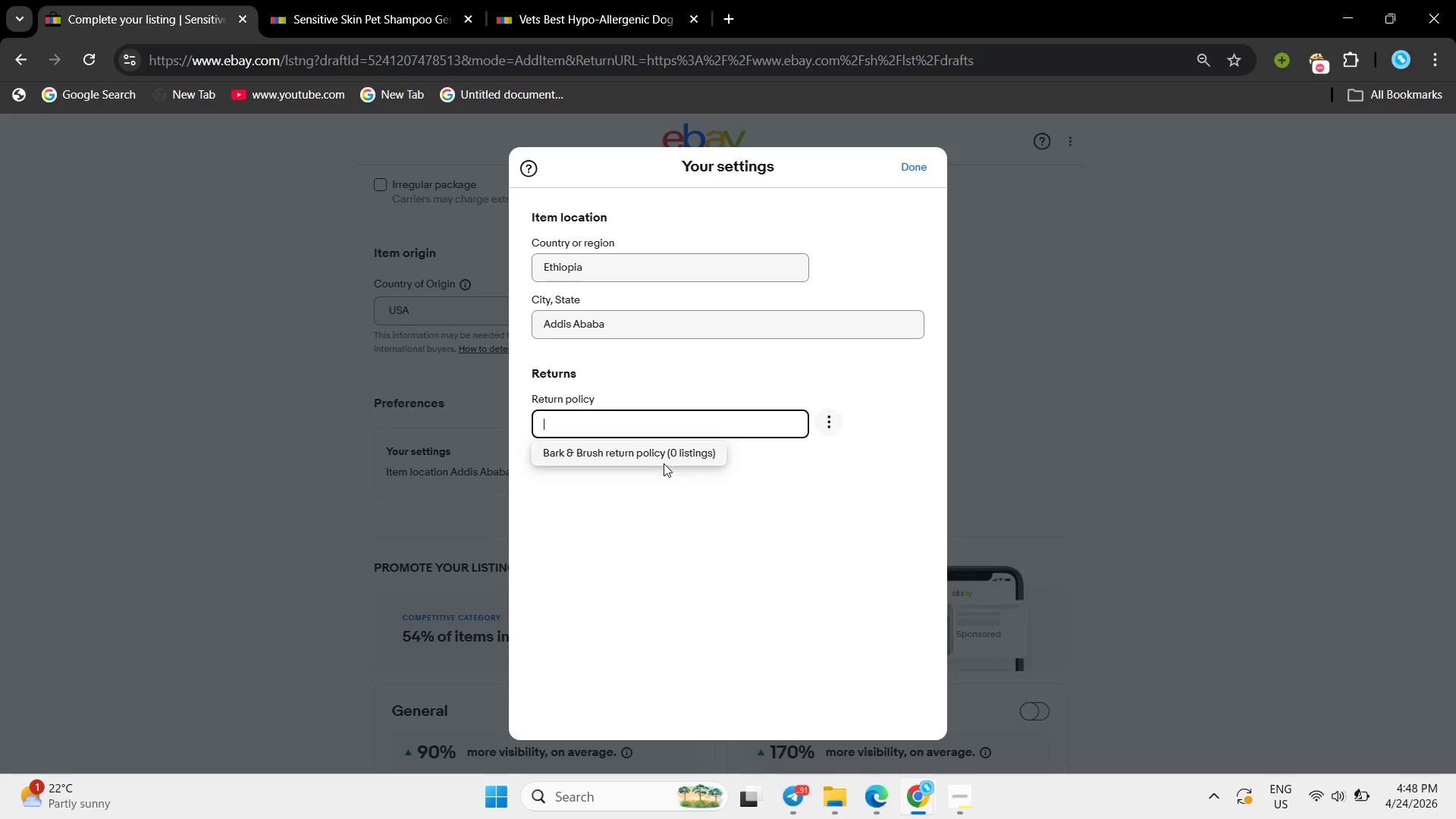 
left_click([664, 463])
 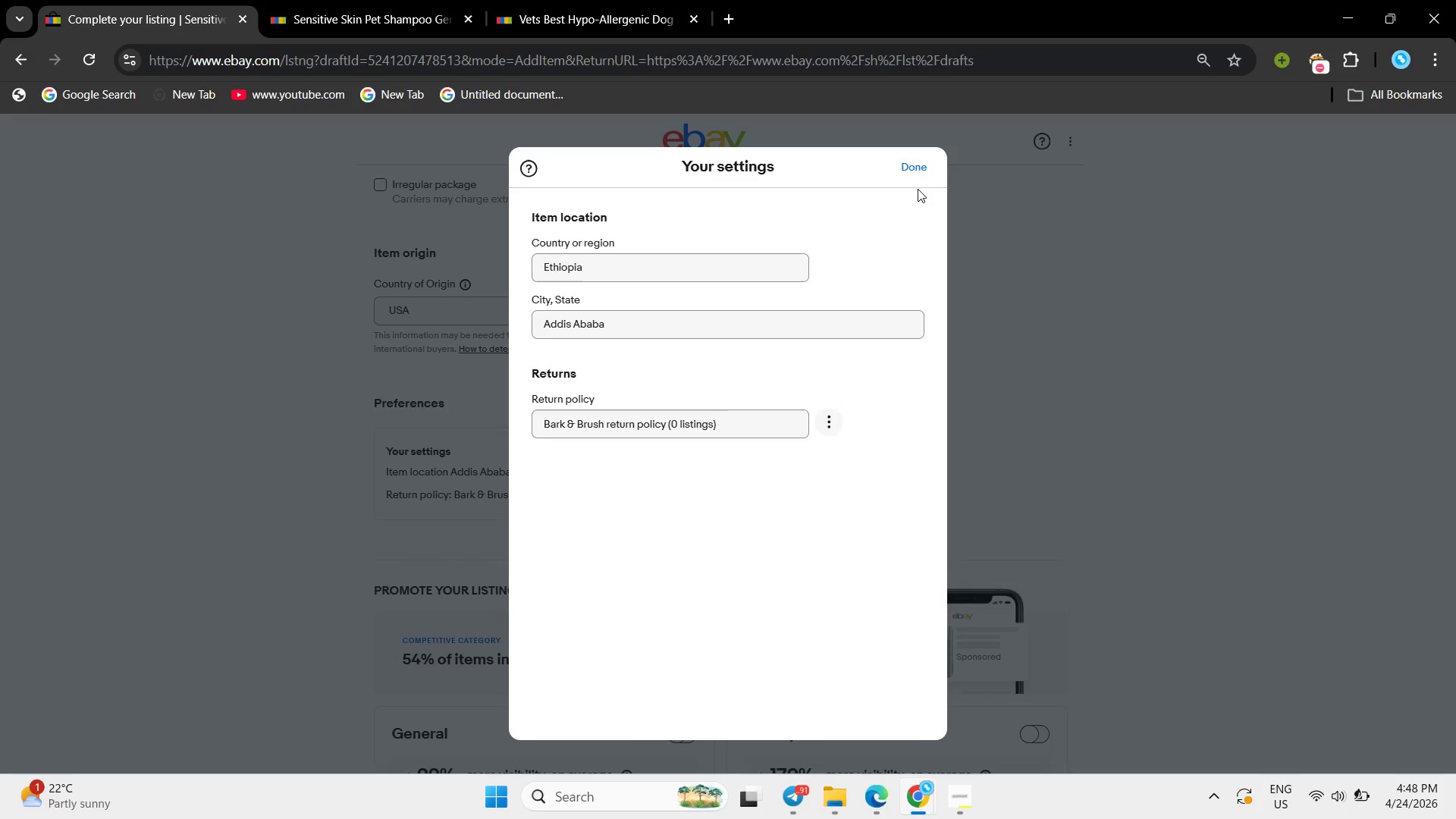 
left_click([913, 174])
 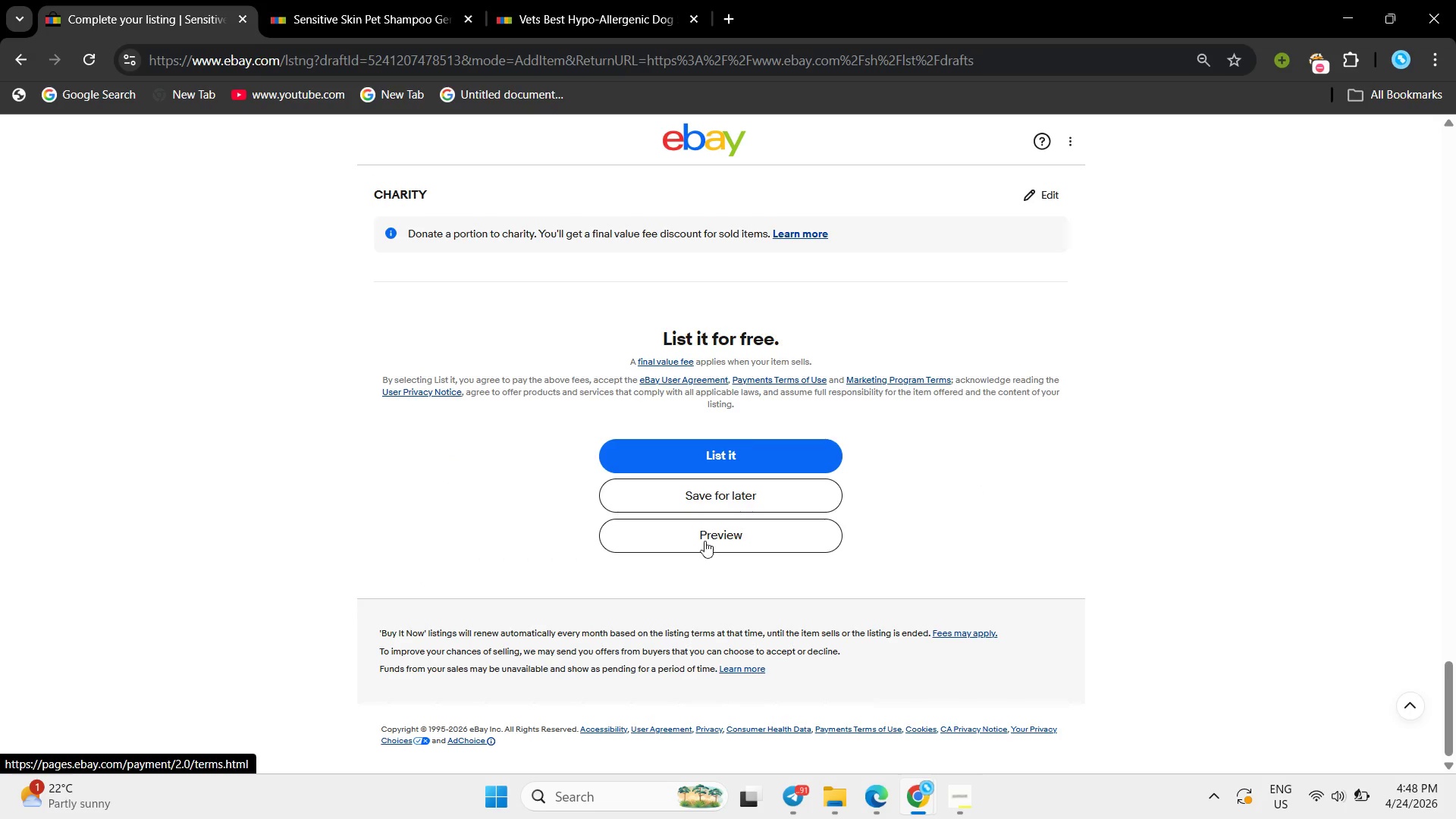 
left_click([704, 545])
 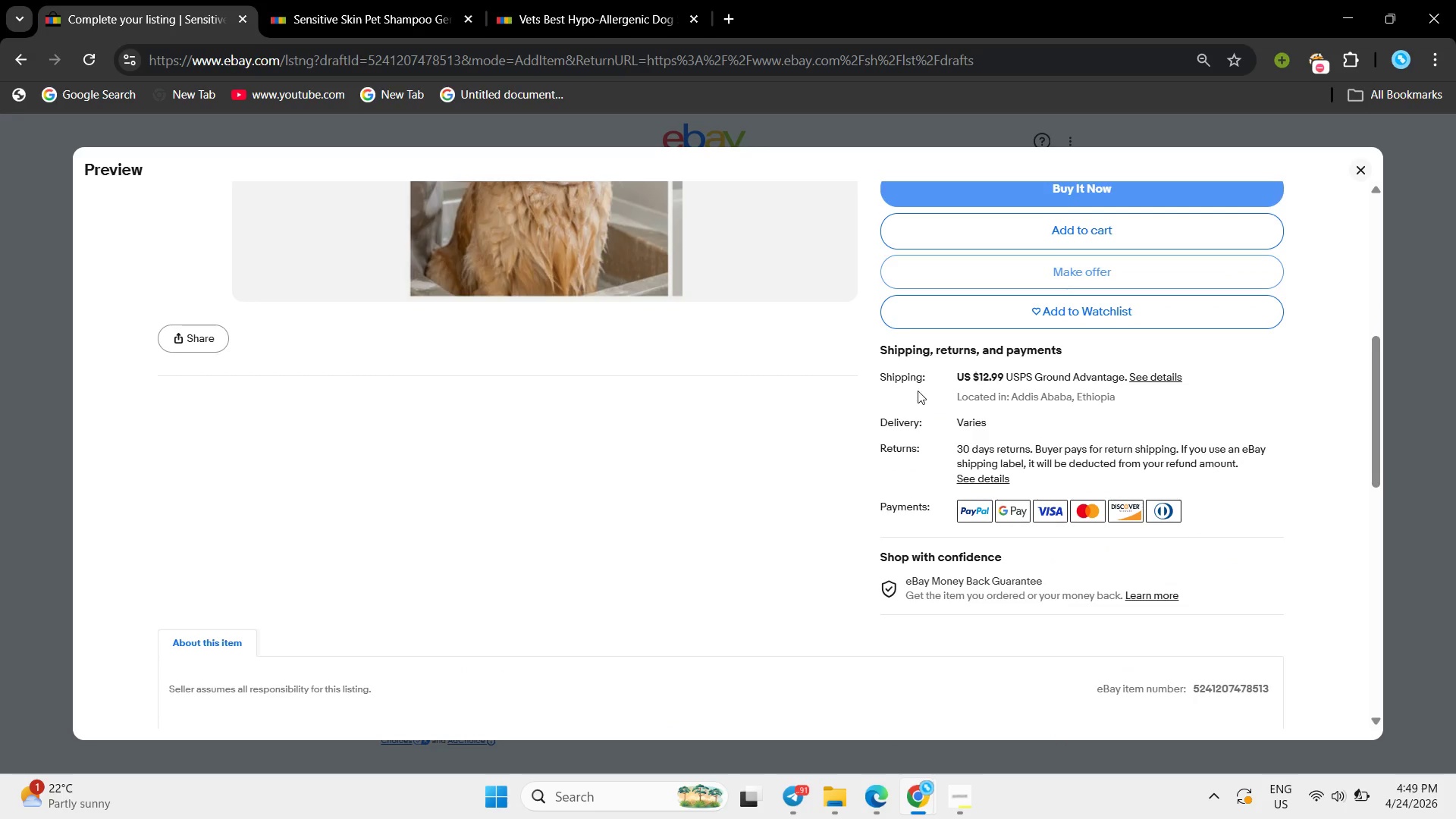 
left_click_drag(start_coordinate=[941, 453], to_coordinate=[1040, 484])
 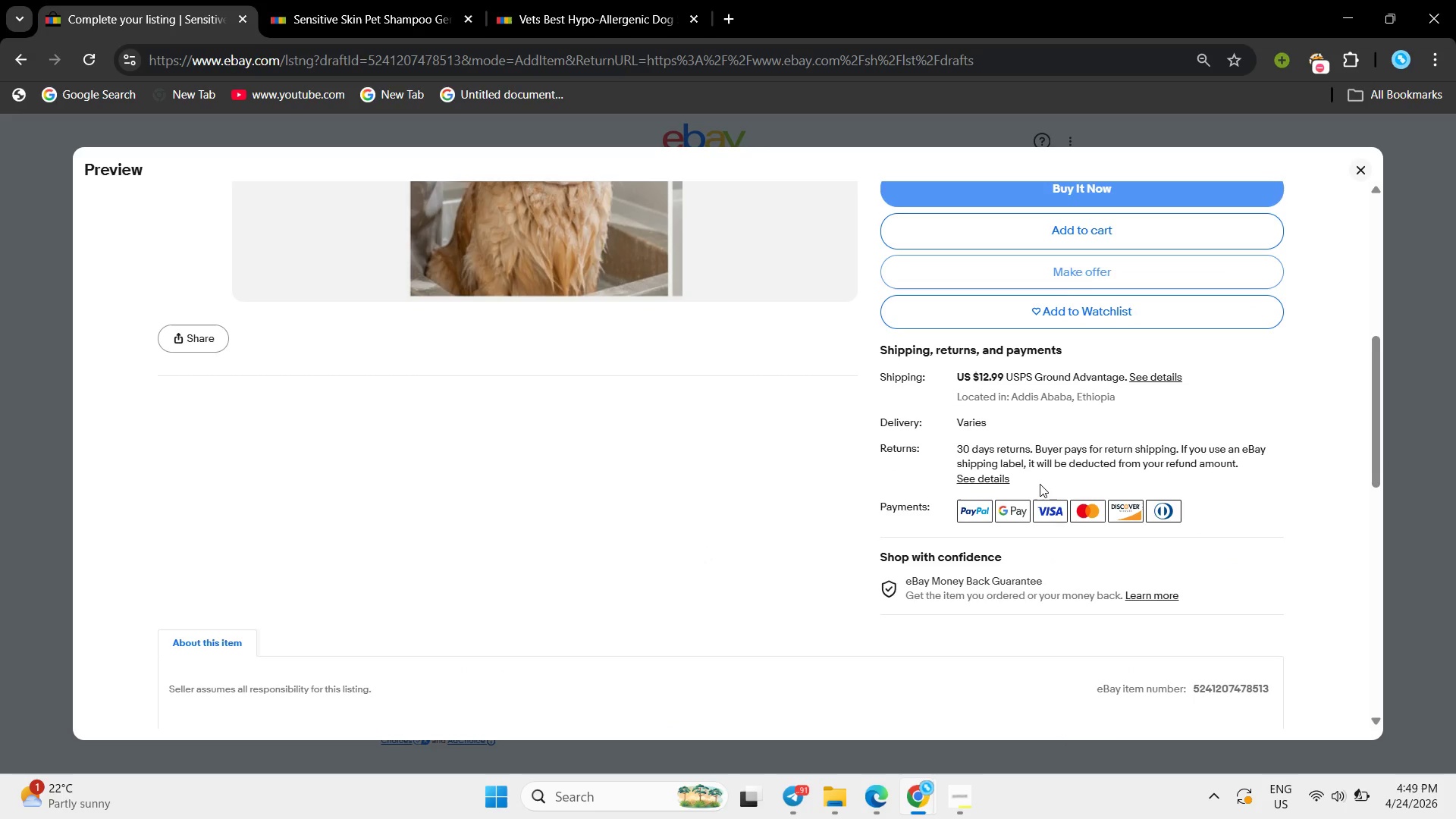 
left_click([1040, 484])
 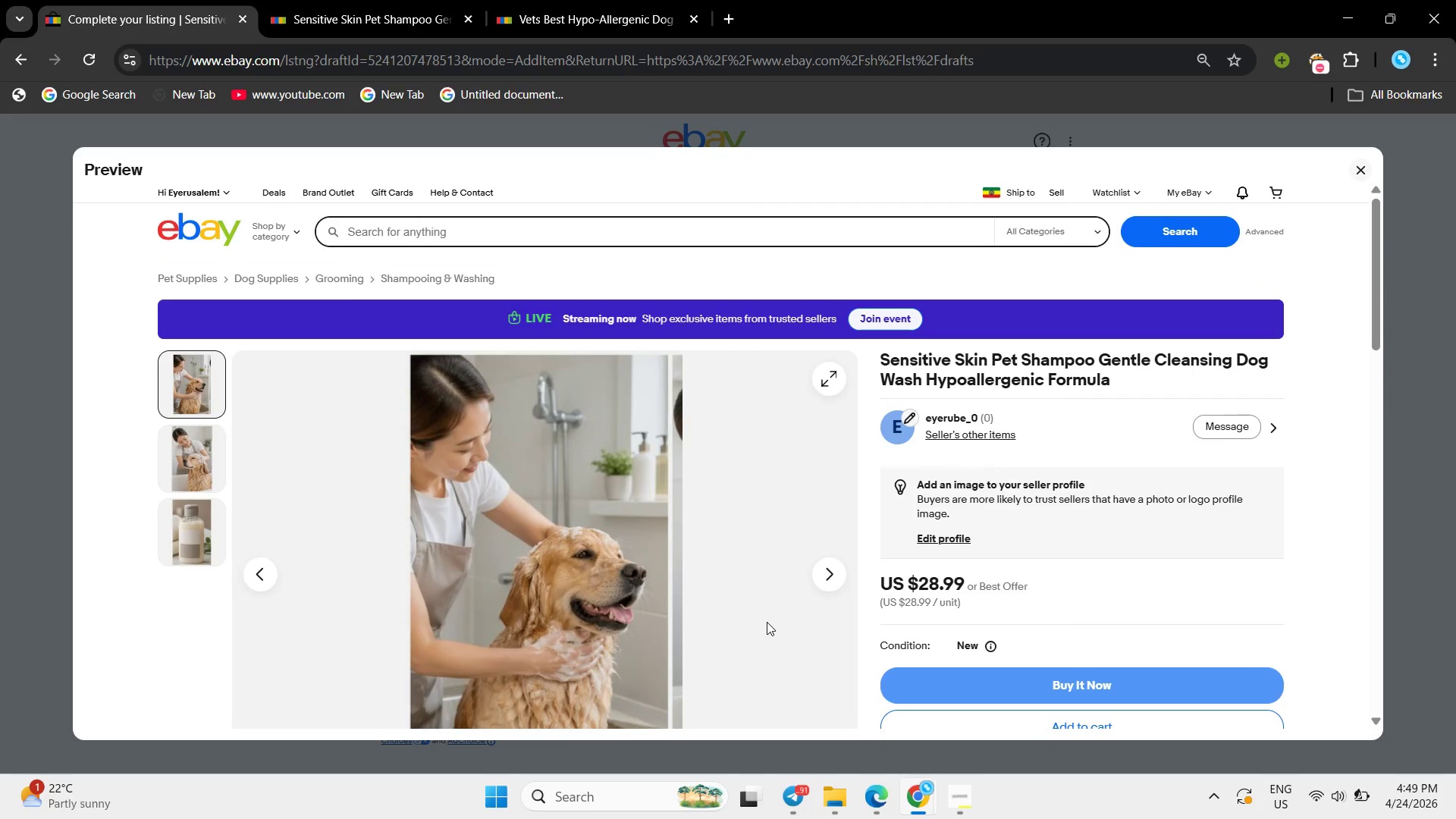 
wait(6.92)
 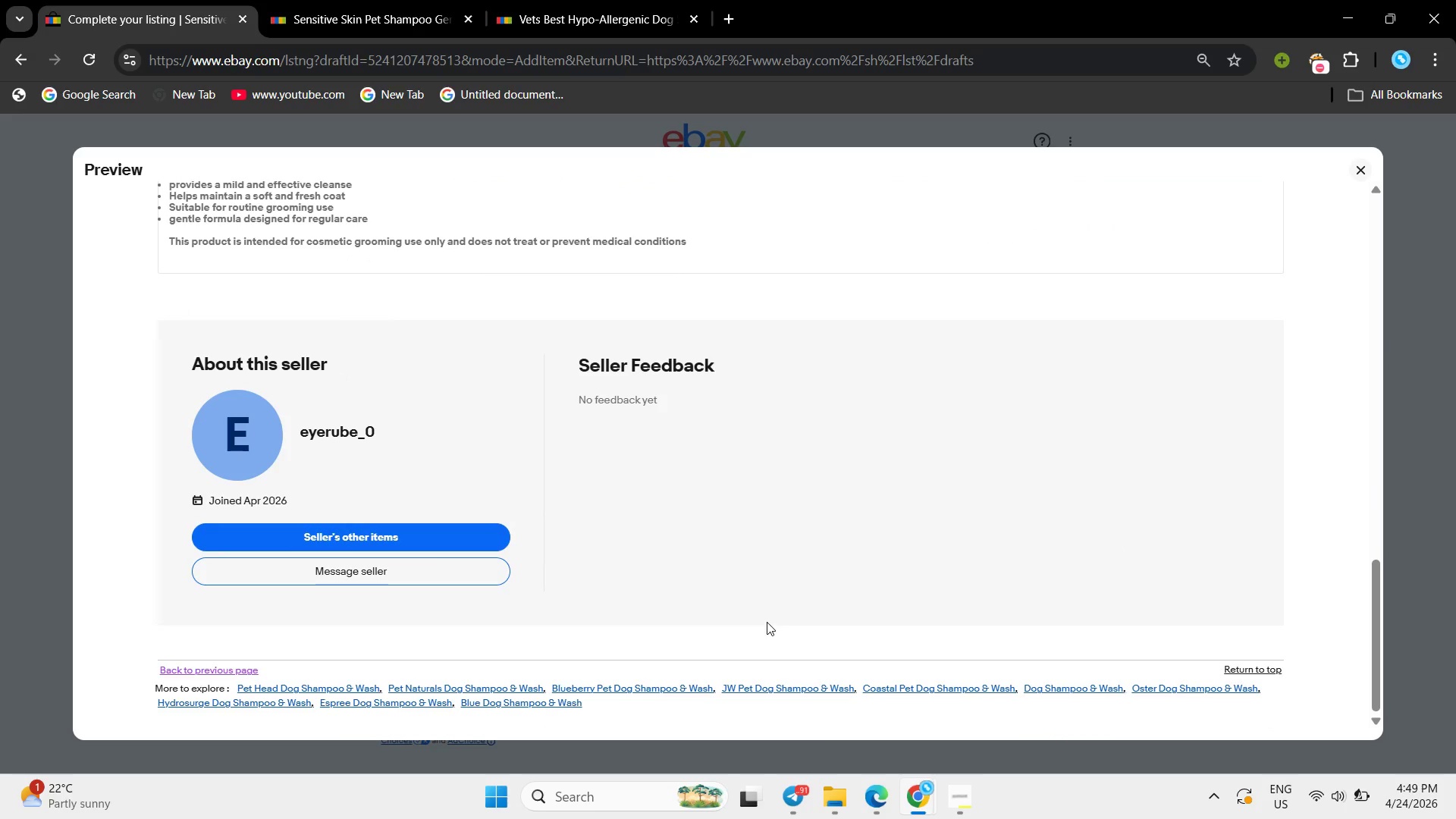 
mouse_move([1133, 447])
 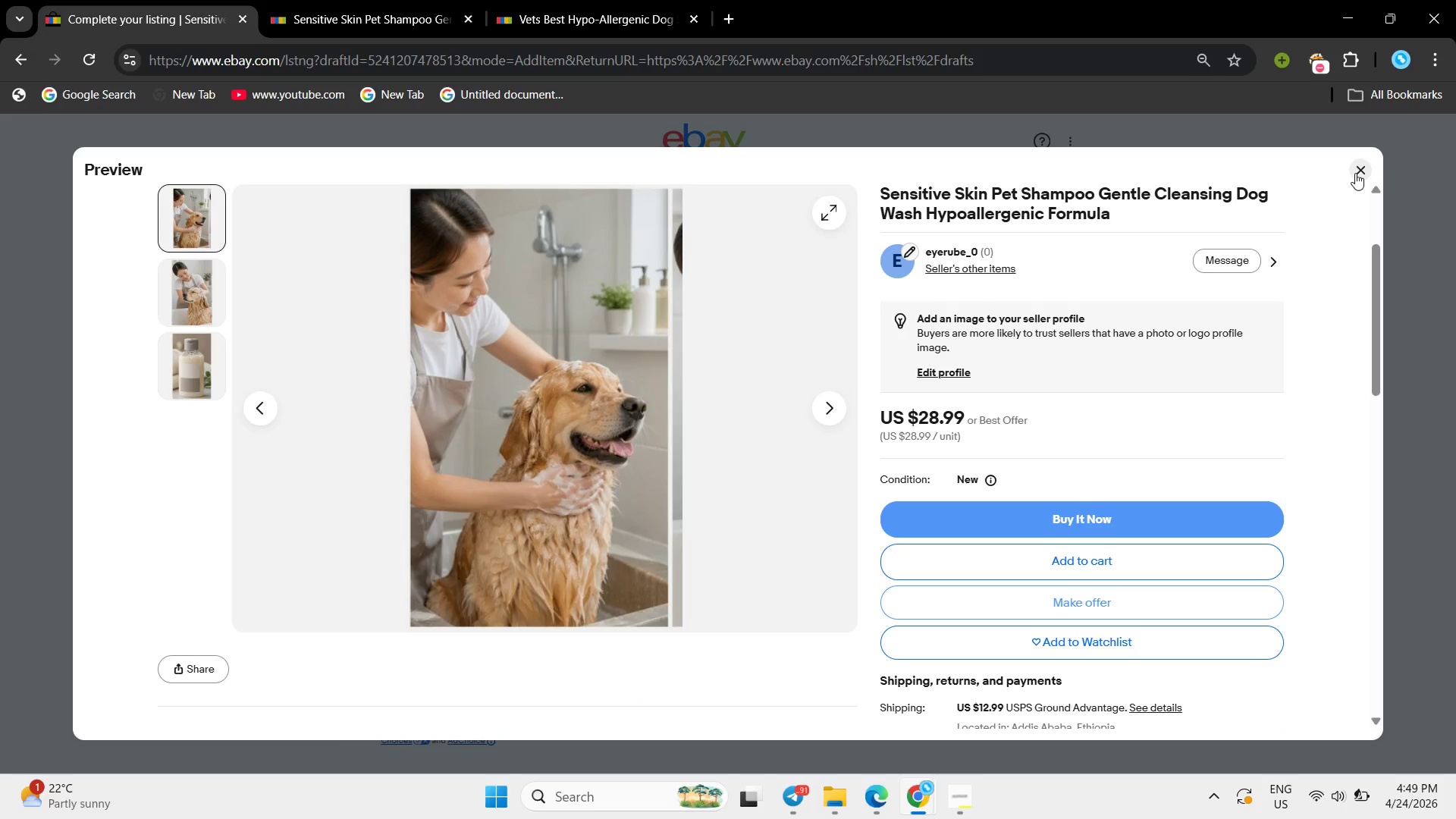 
left_click([1355, 173])
 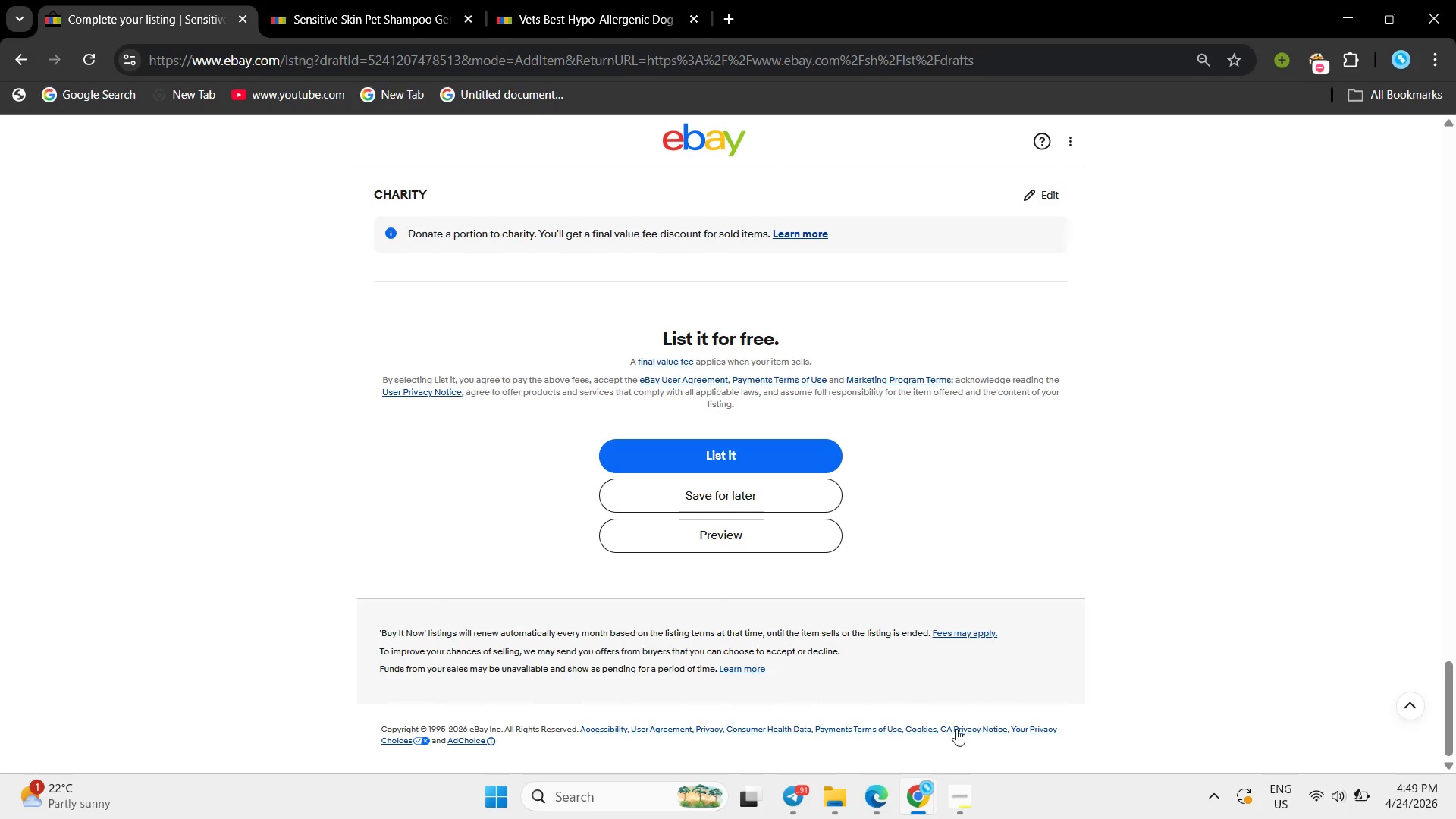 
left_click([950, 805])